 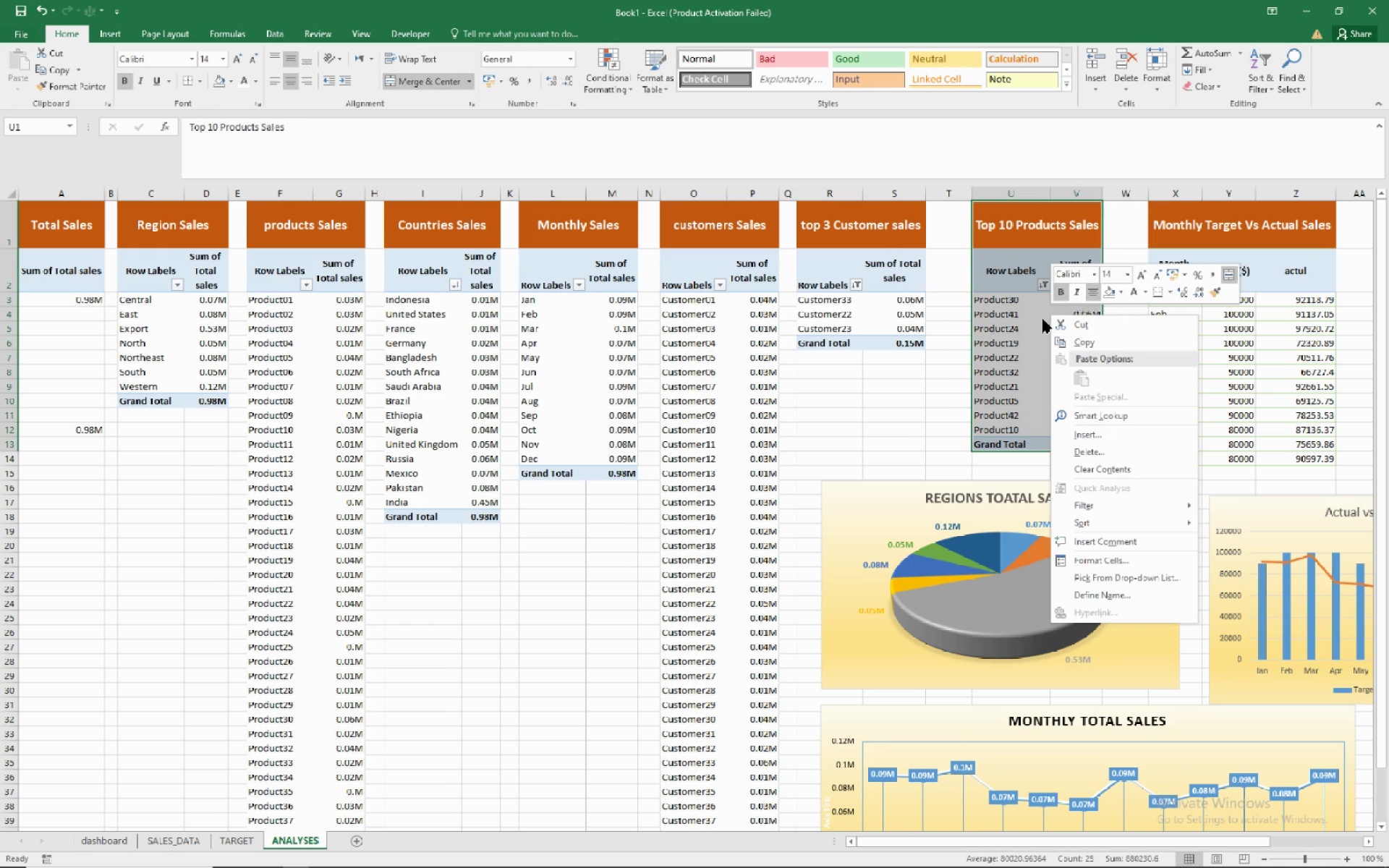 
left_click([1070, 335])
 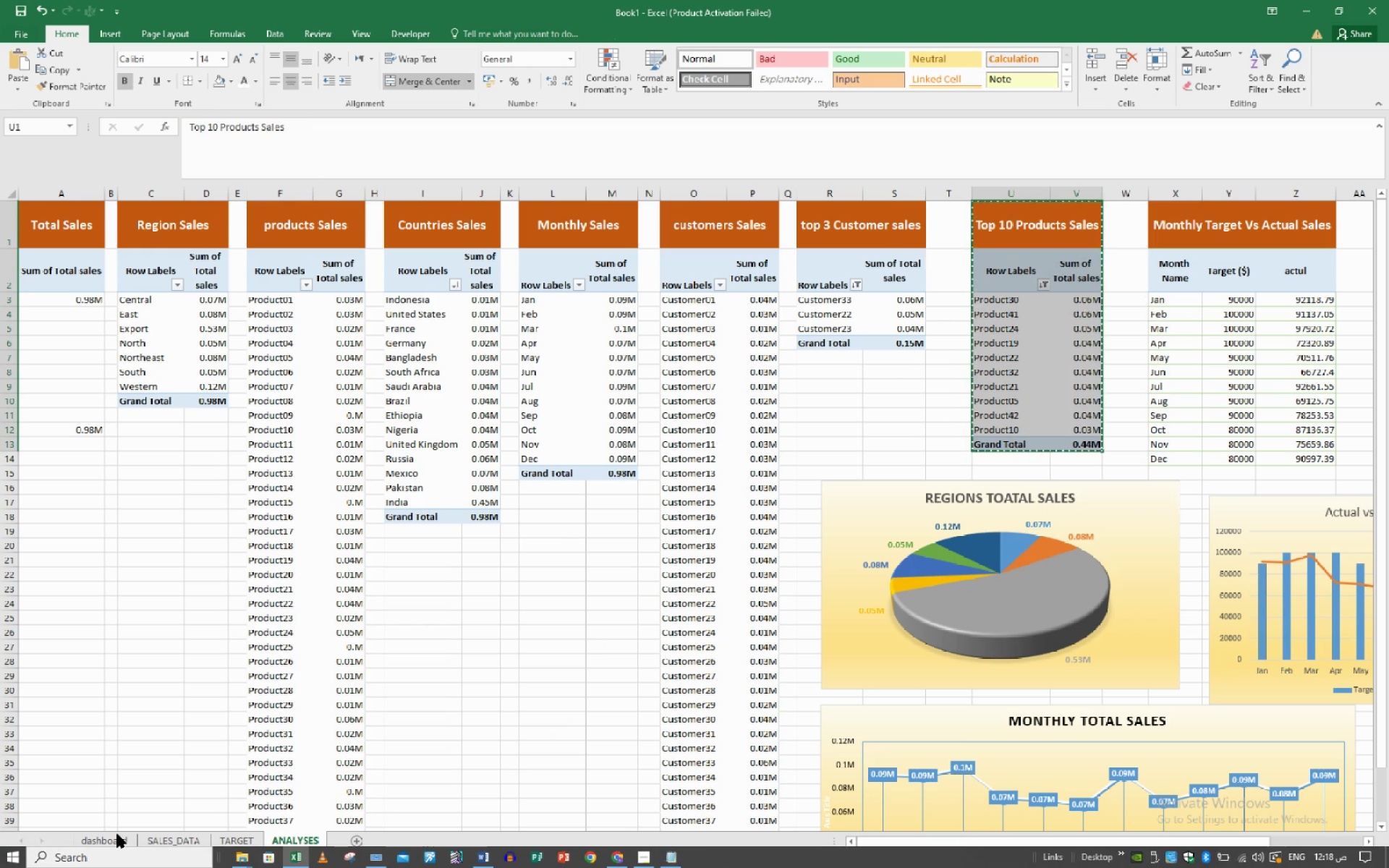 
left_click([106, 833])
 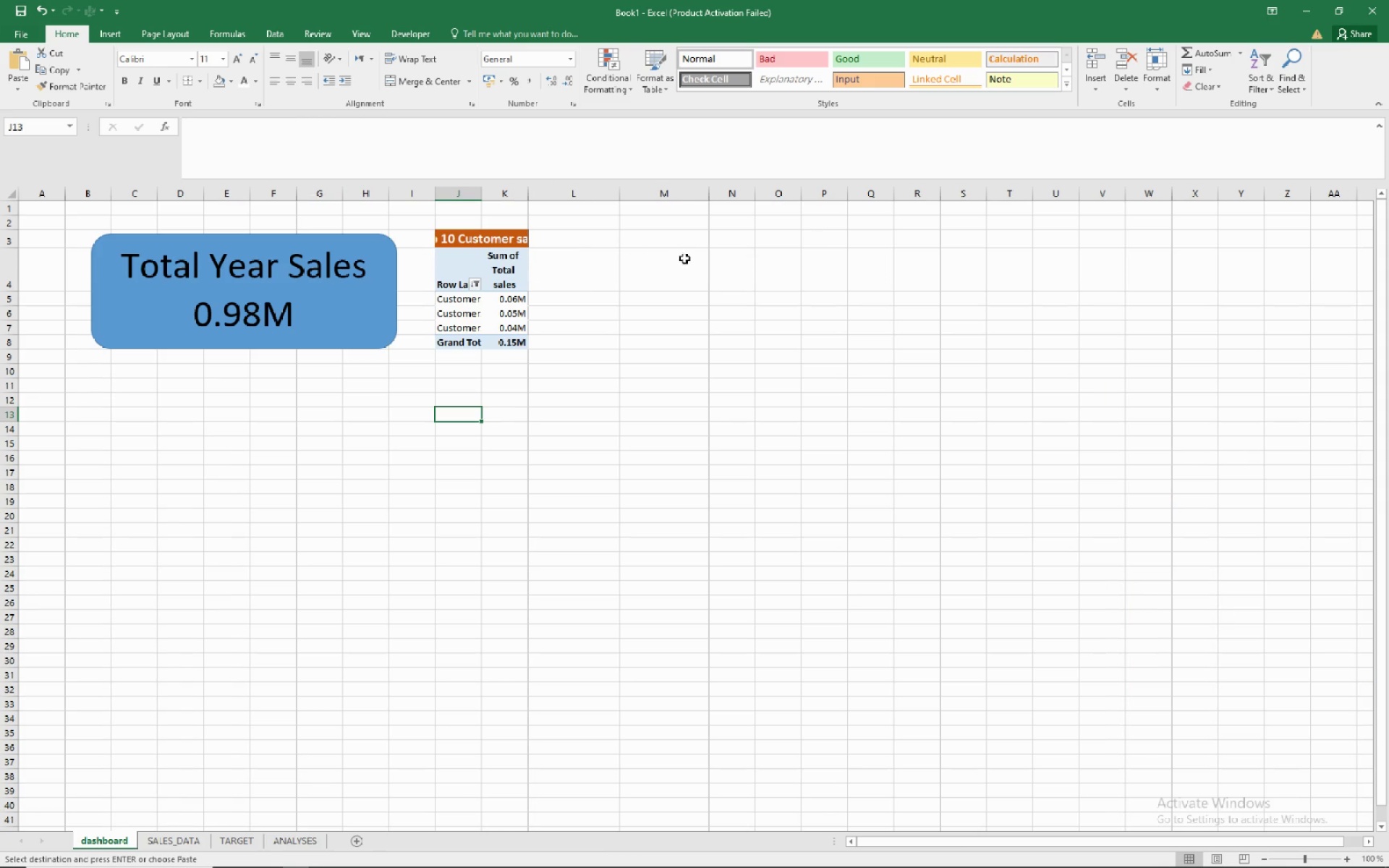 
left_click([672, 243])
 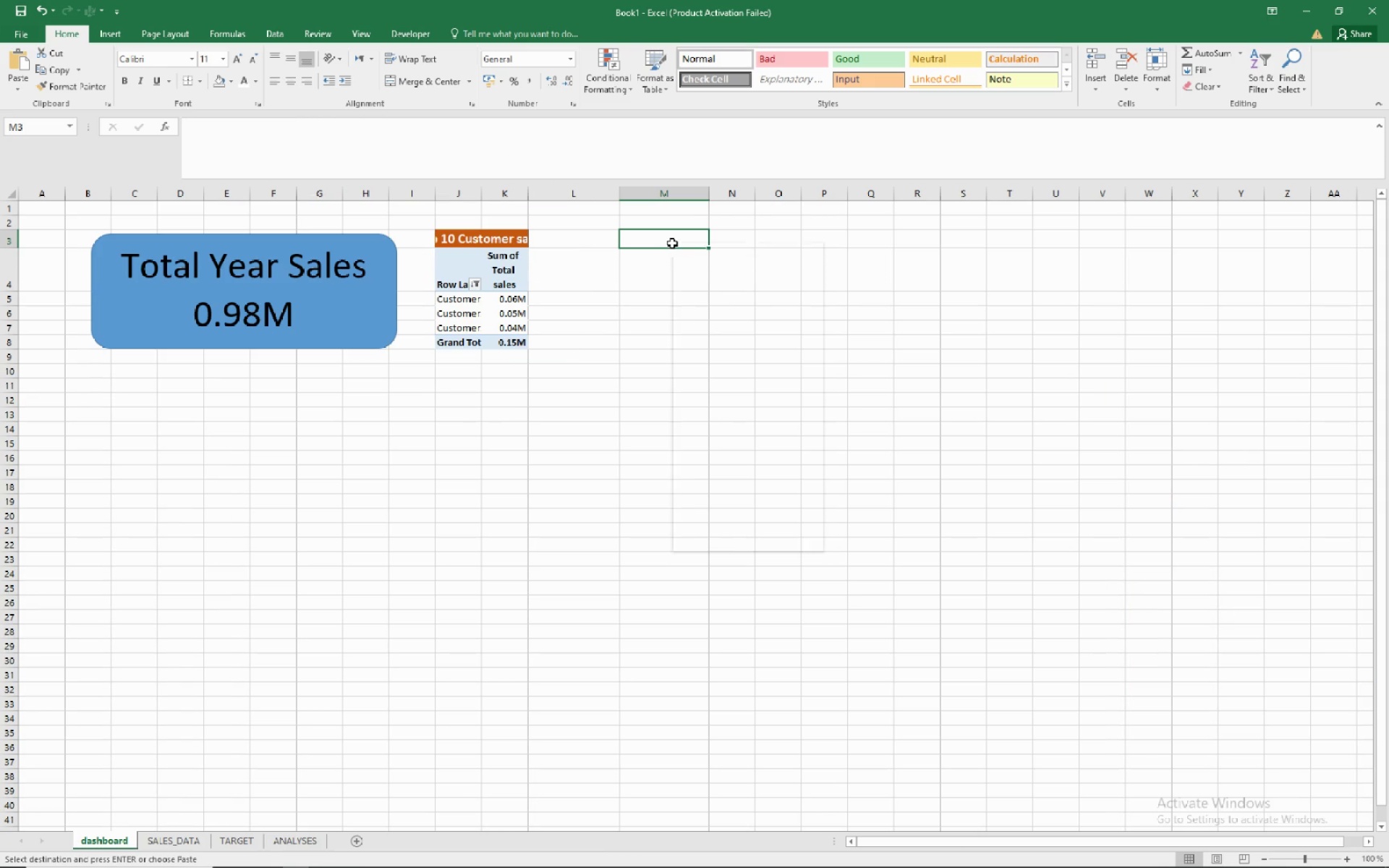 
right_click([672, 243])
 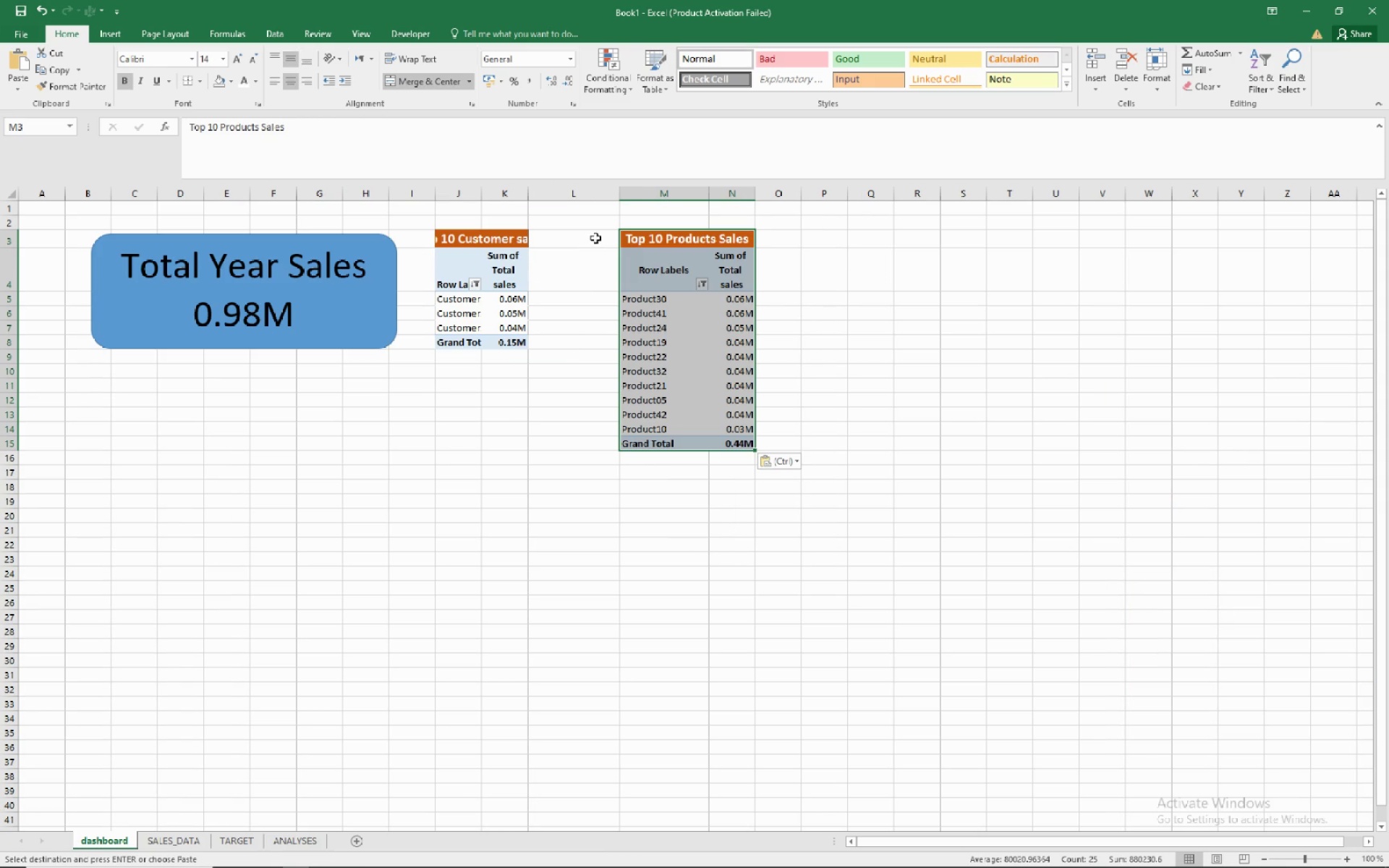 
left_click([619, 185])